 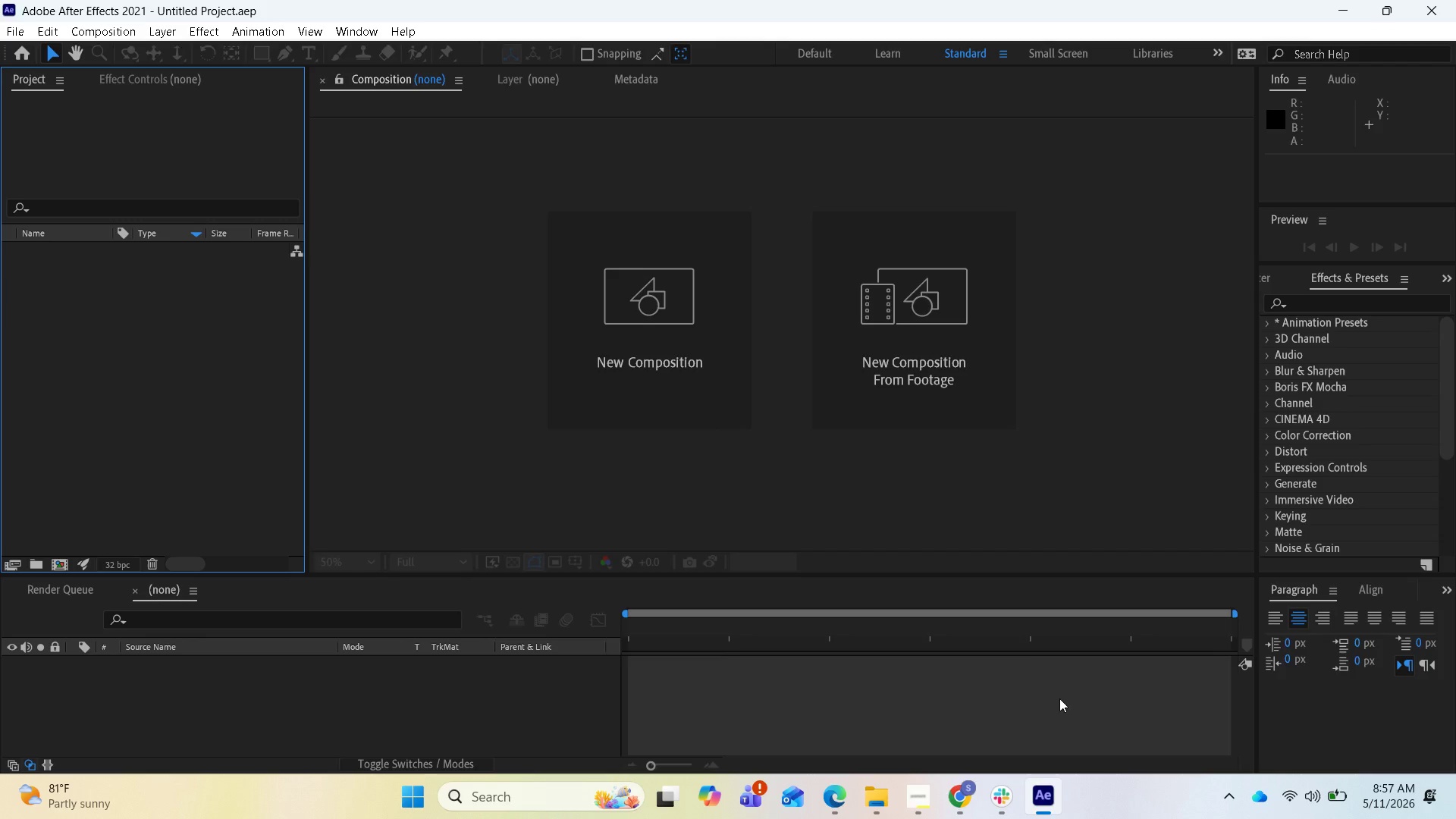 
left_click([17, 28])
 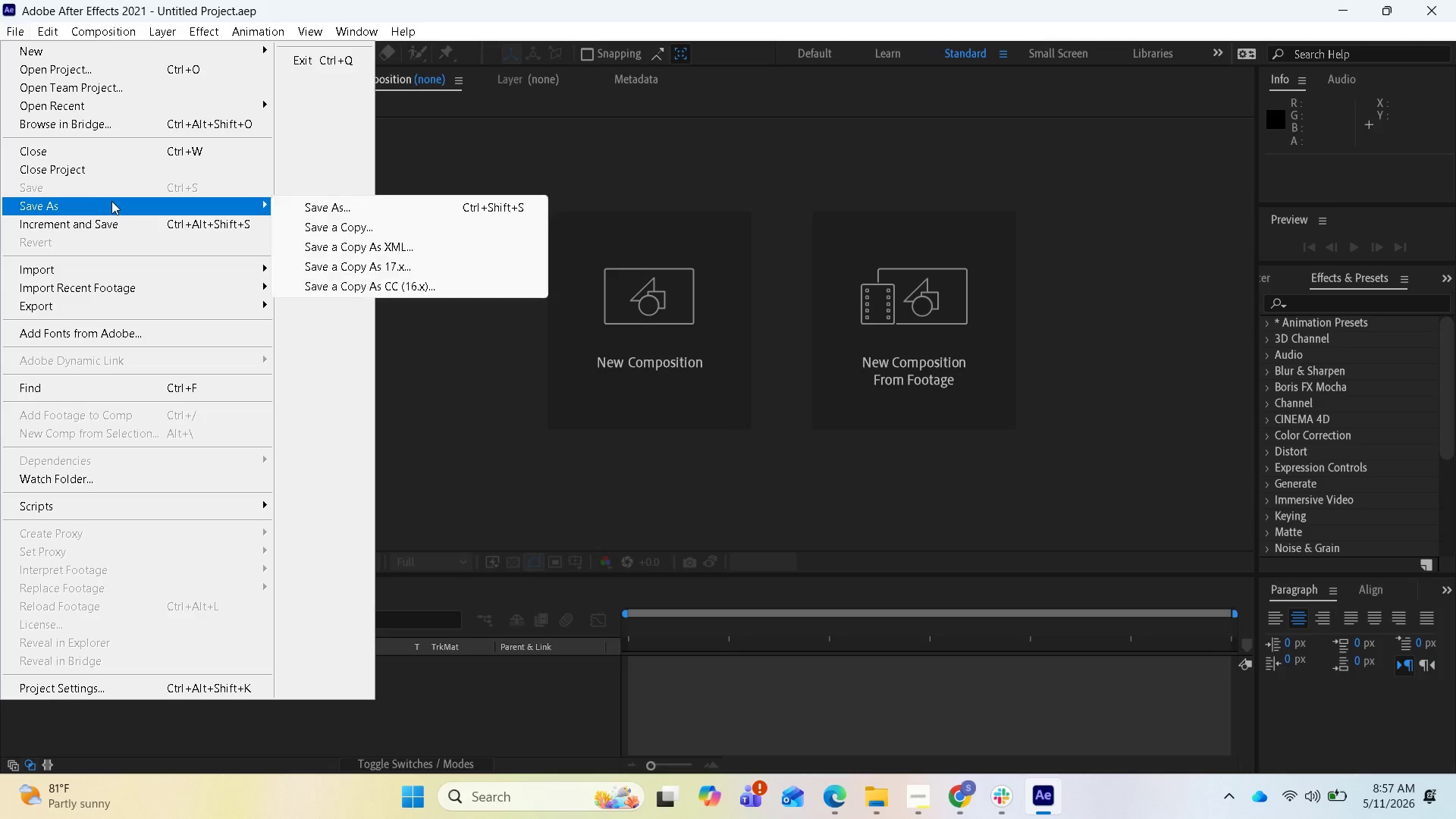 
left_click([353, 207])
 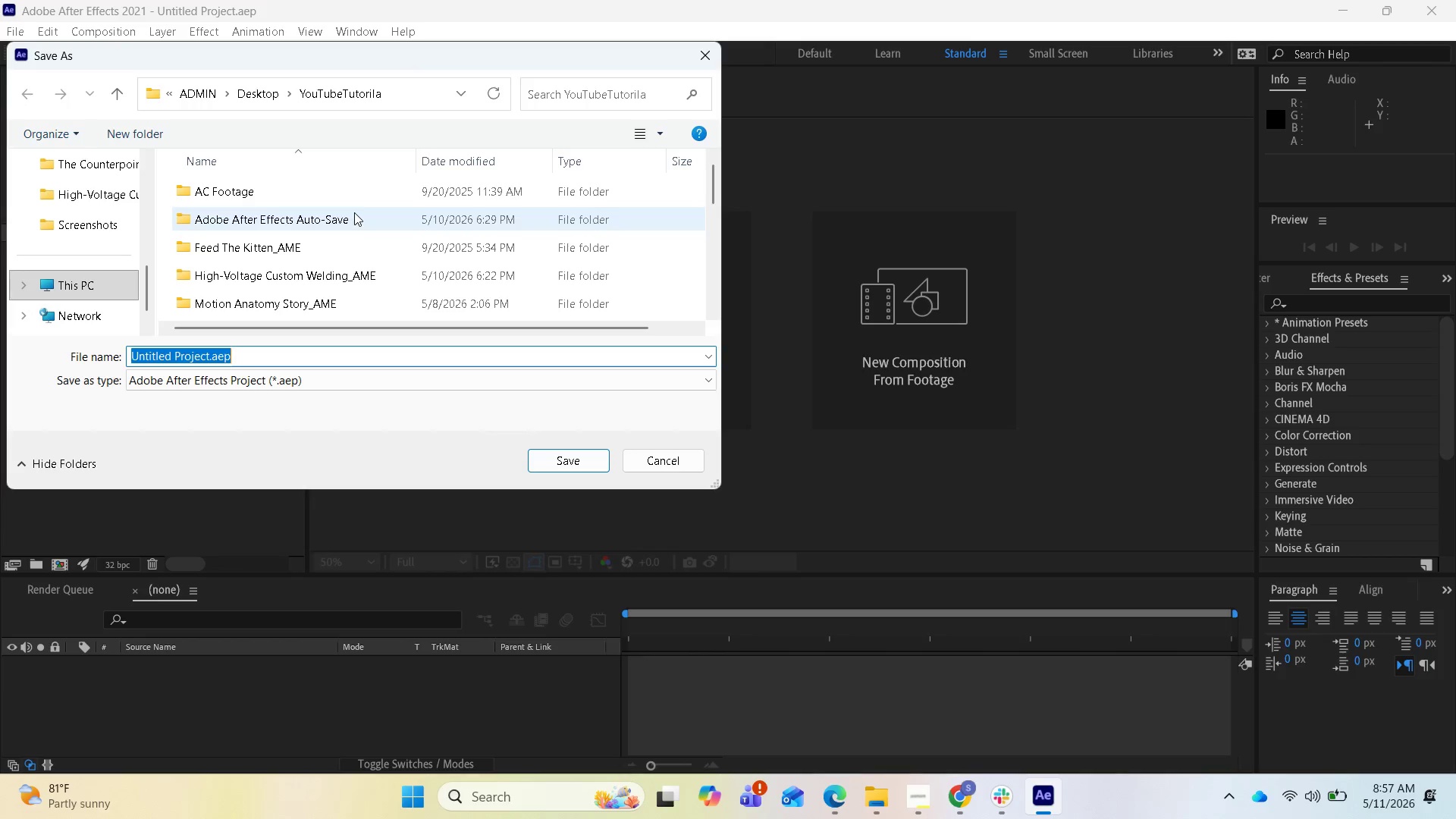 
mouse_move([372, 261])
 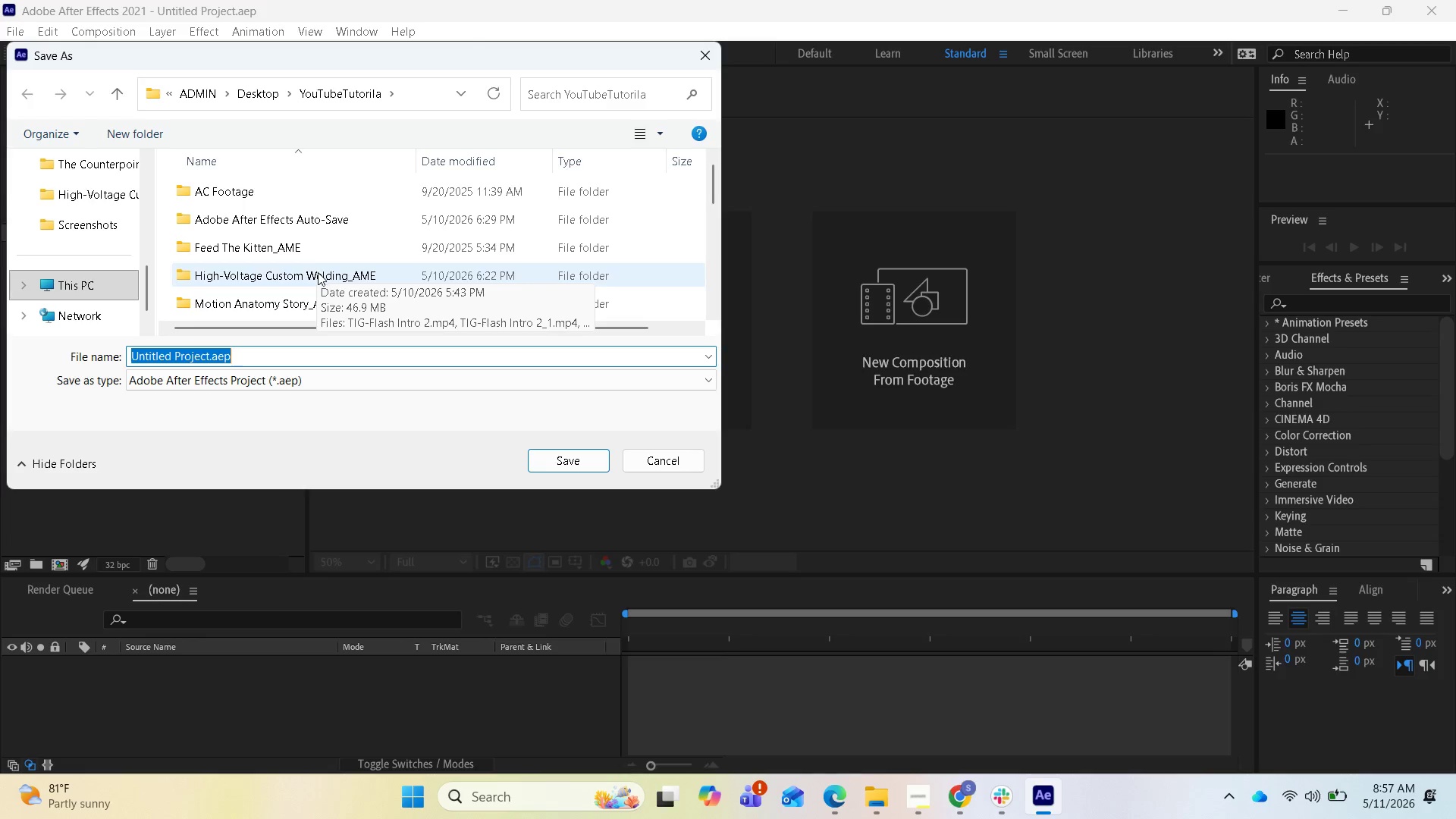 
wait(9.6)
 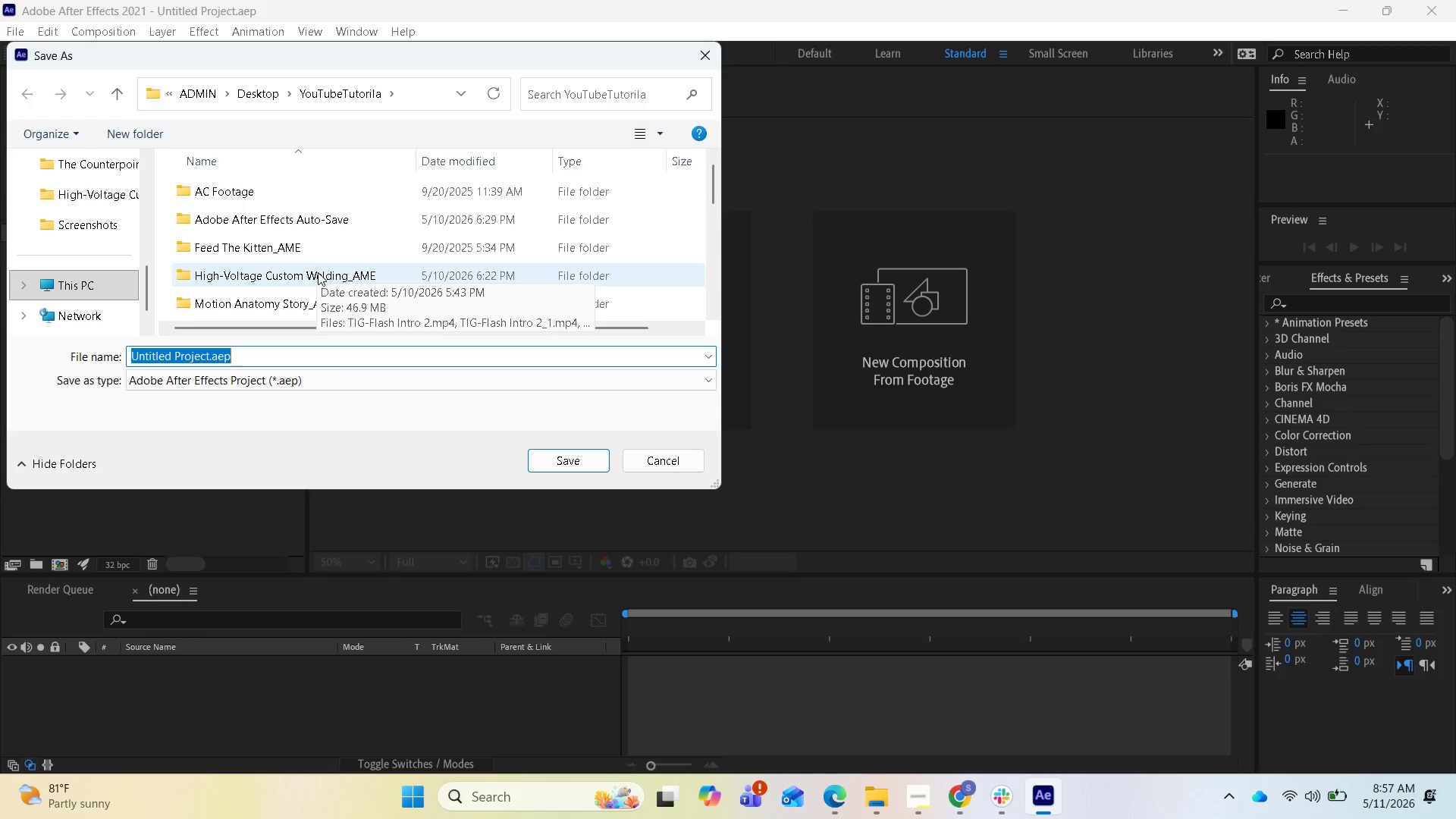 
hold_key(key=ControlLeft, duration=0.78)